 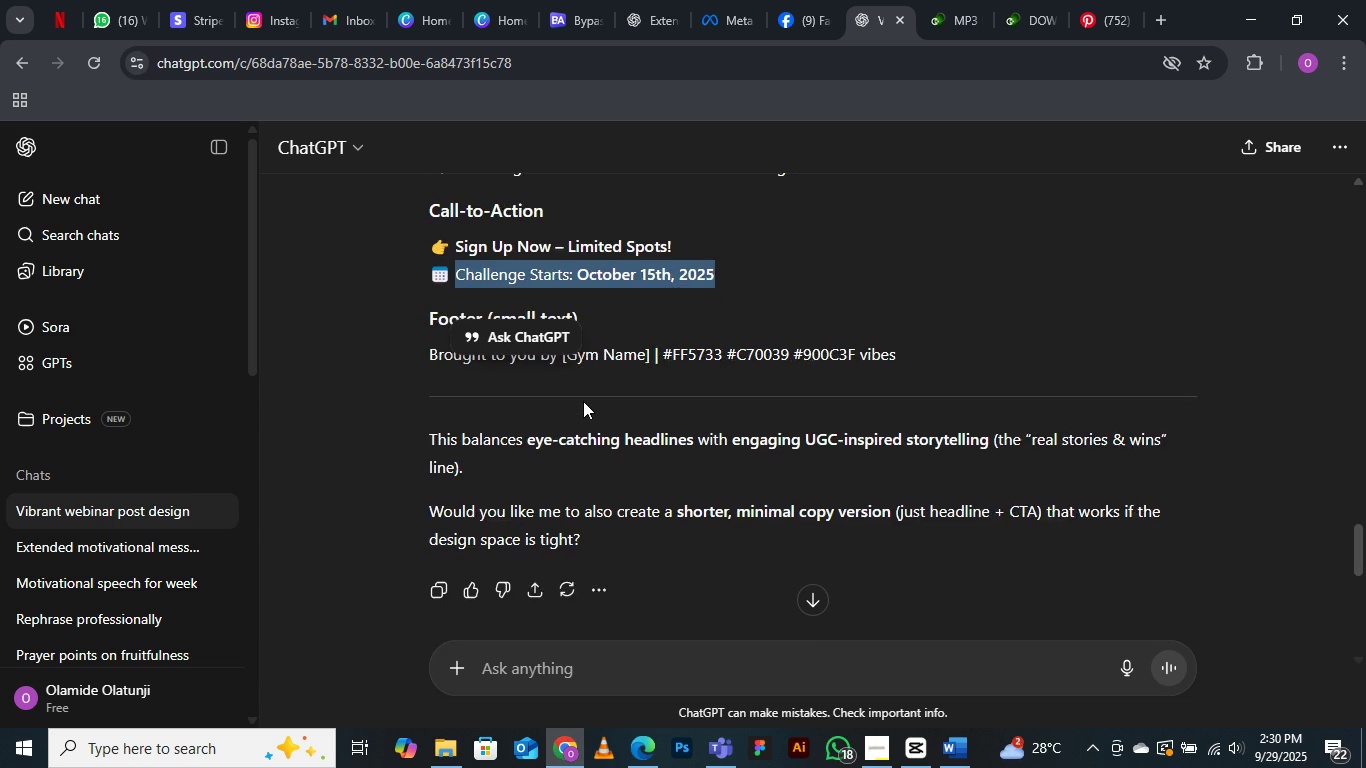 
scroll: coordinate [598, 369], scroll_direction: up, amount: 13.0
 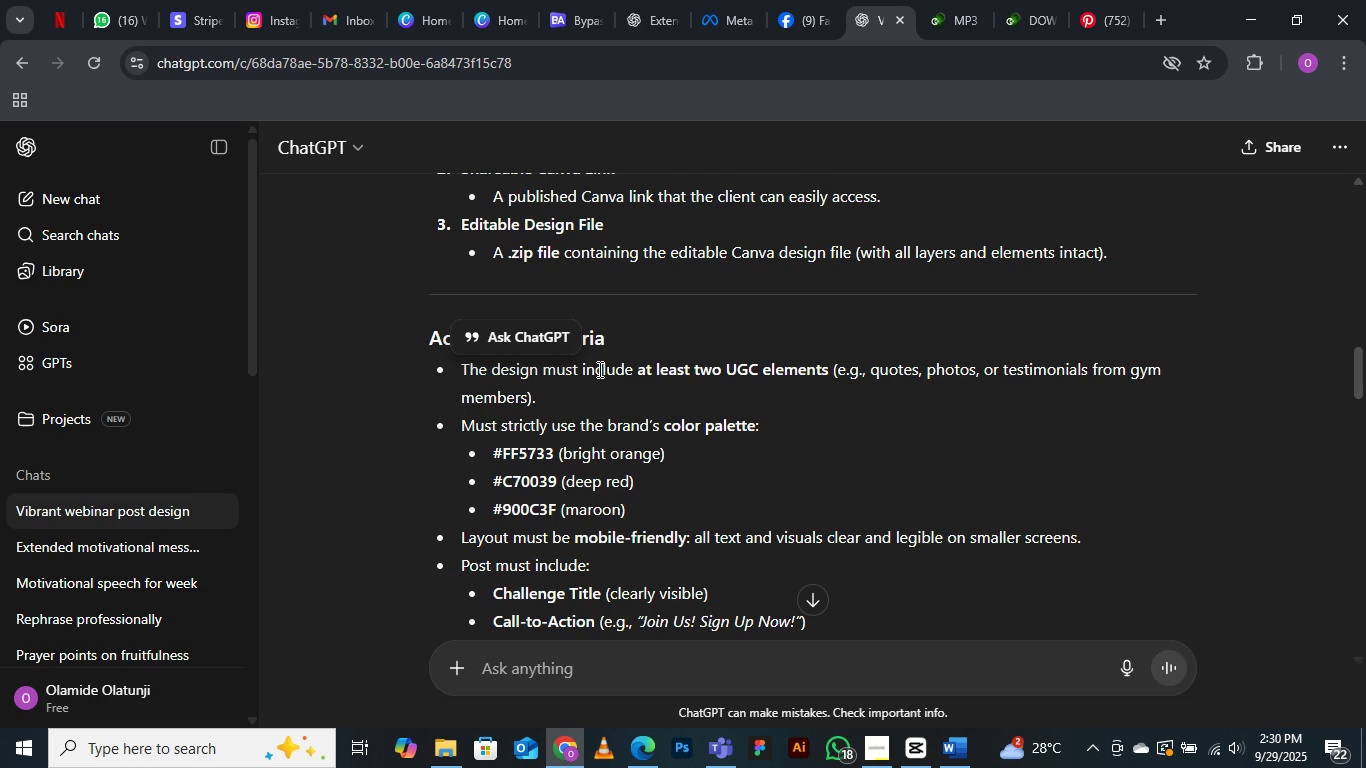 
scroll: coordinate [598, 369], scroll_direction: none, amount: 0.0
 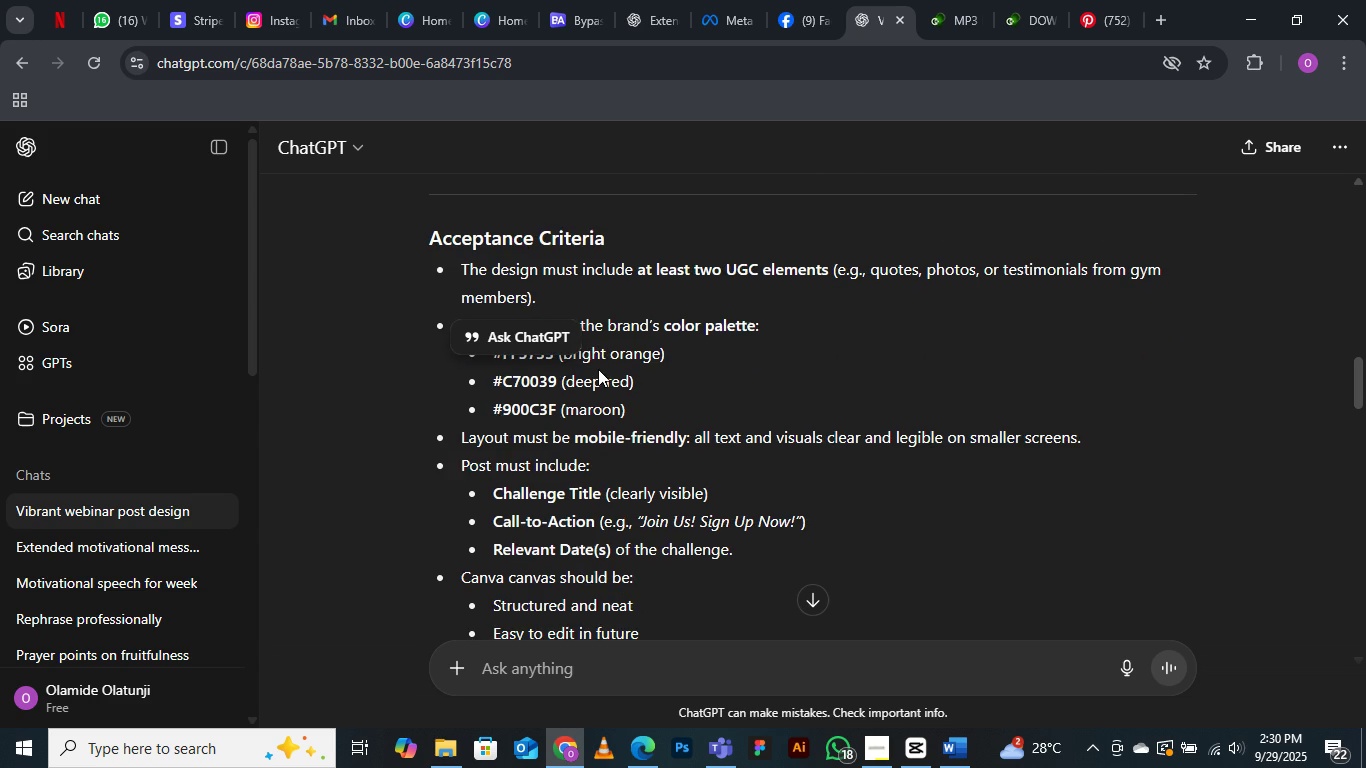 
scroll: coordinate [598, 369], scroll_direction: down, amount: 2.0
 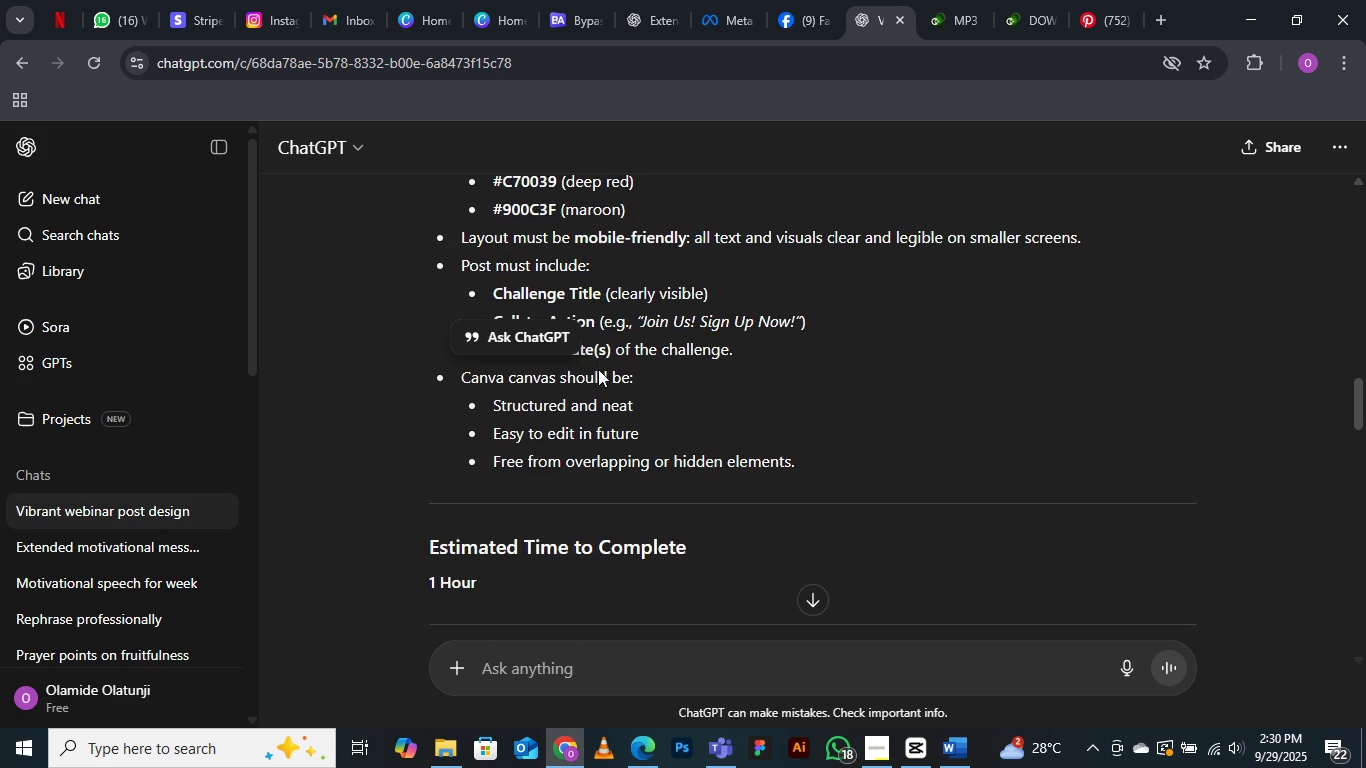 
scroll: coordinate [598, 369], scroll_direction: up, amount: 3.0
 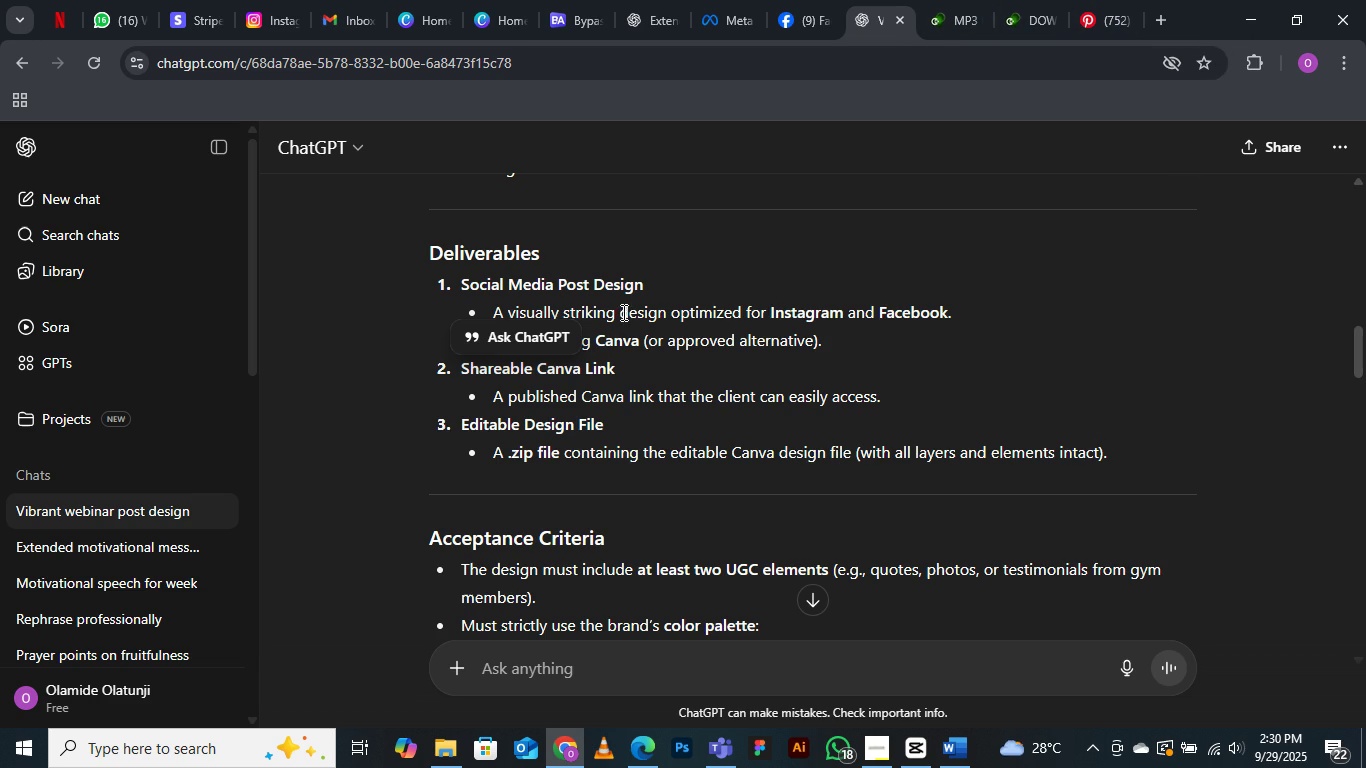 
wait(15.94)
 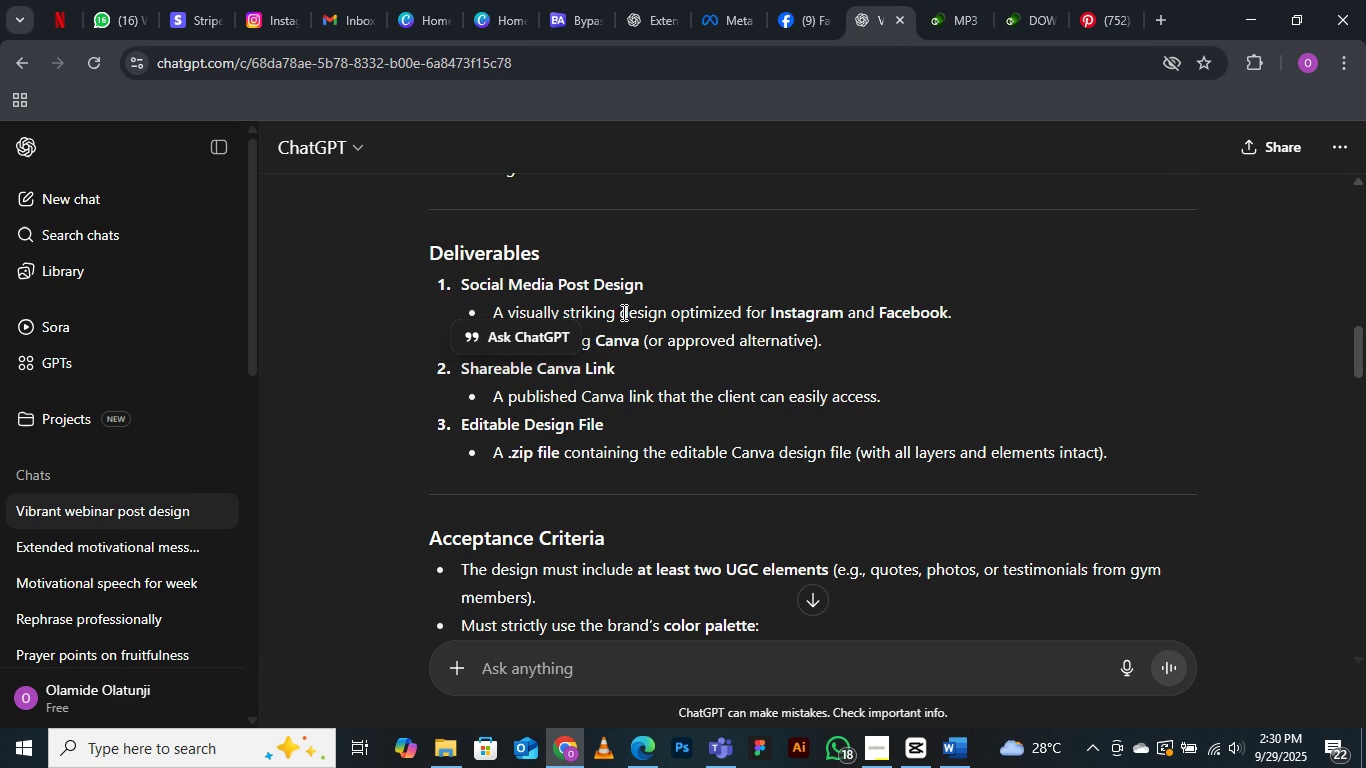 
mouse_move([521, 24])
 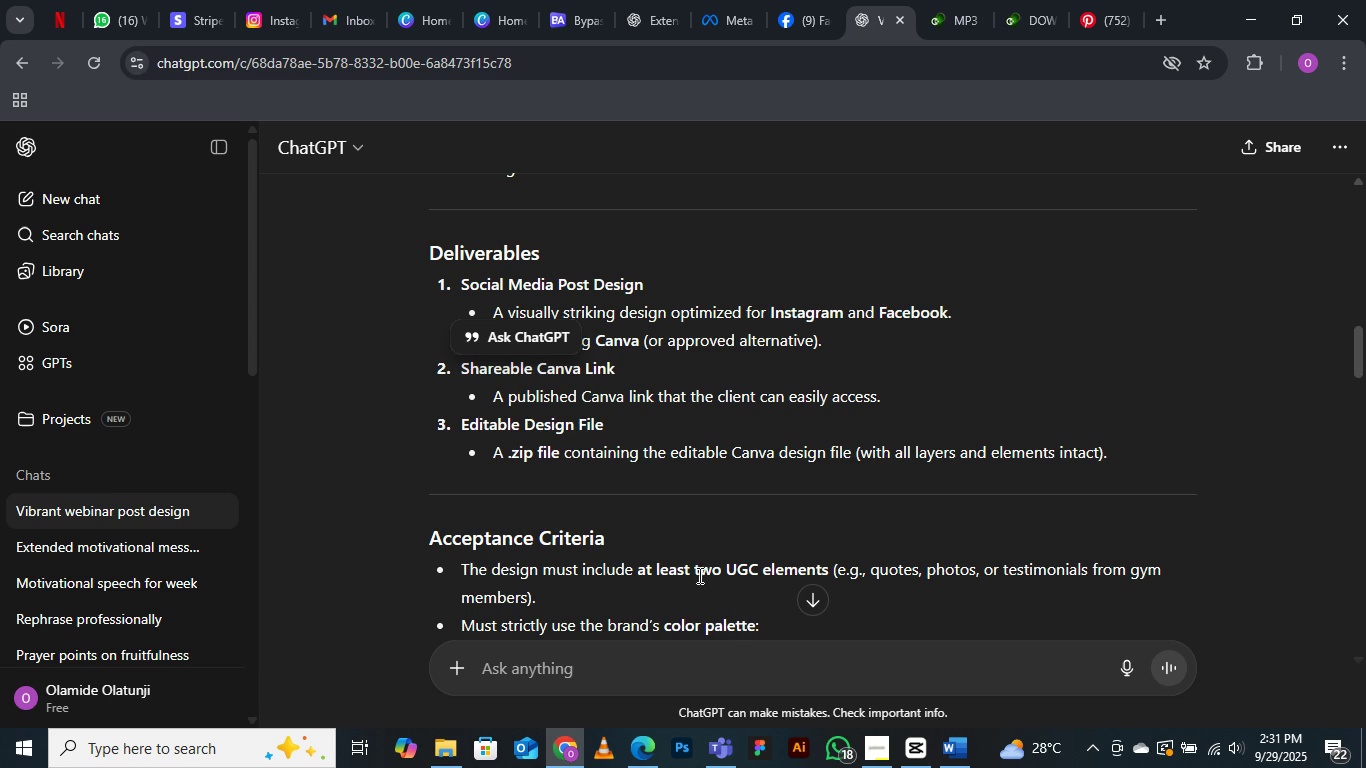 
left_click([587, 675])
 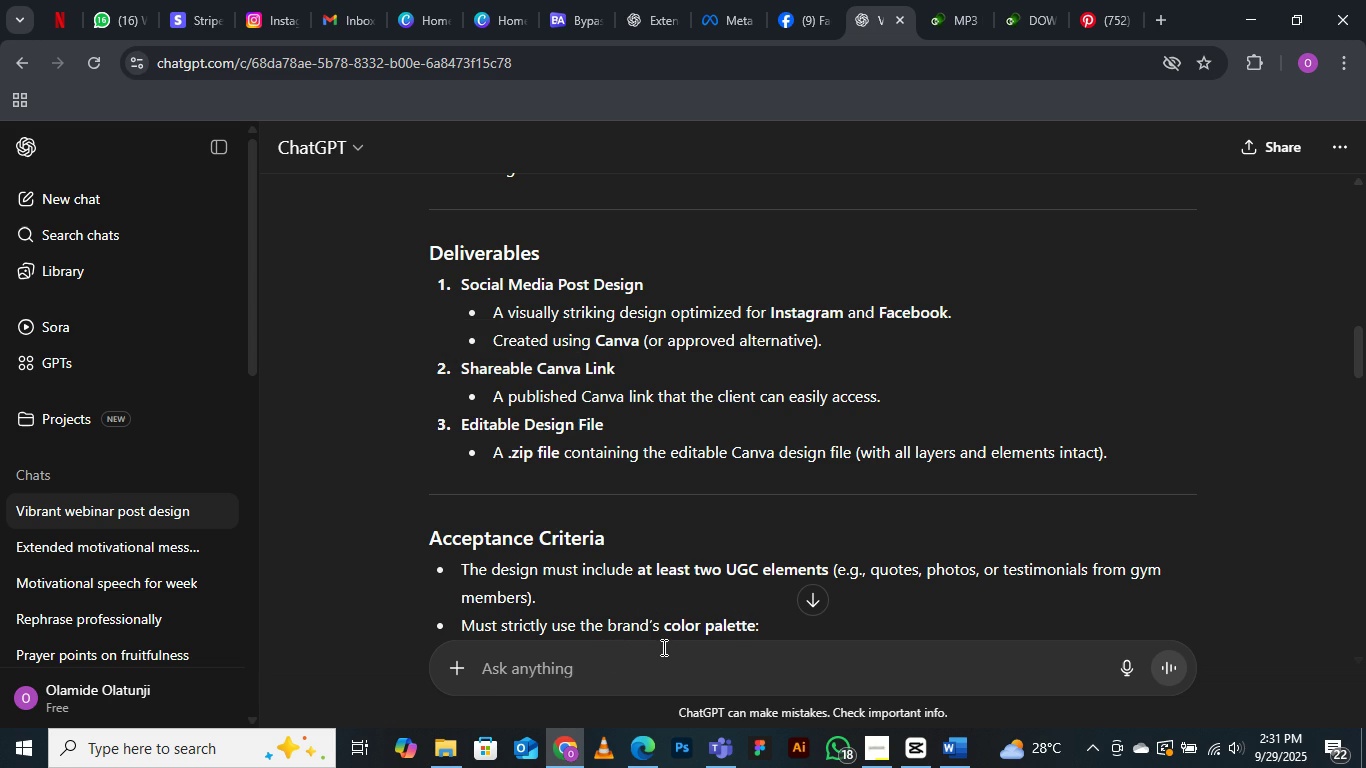 
type(How to get a )
 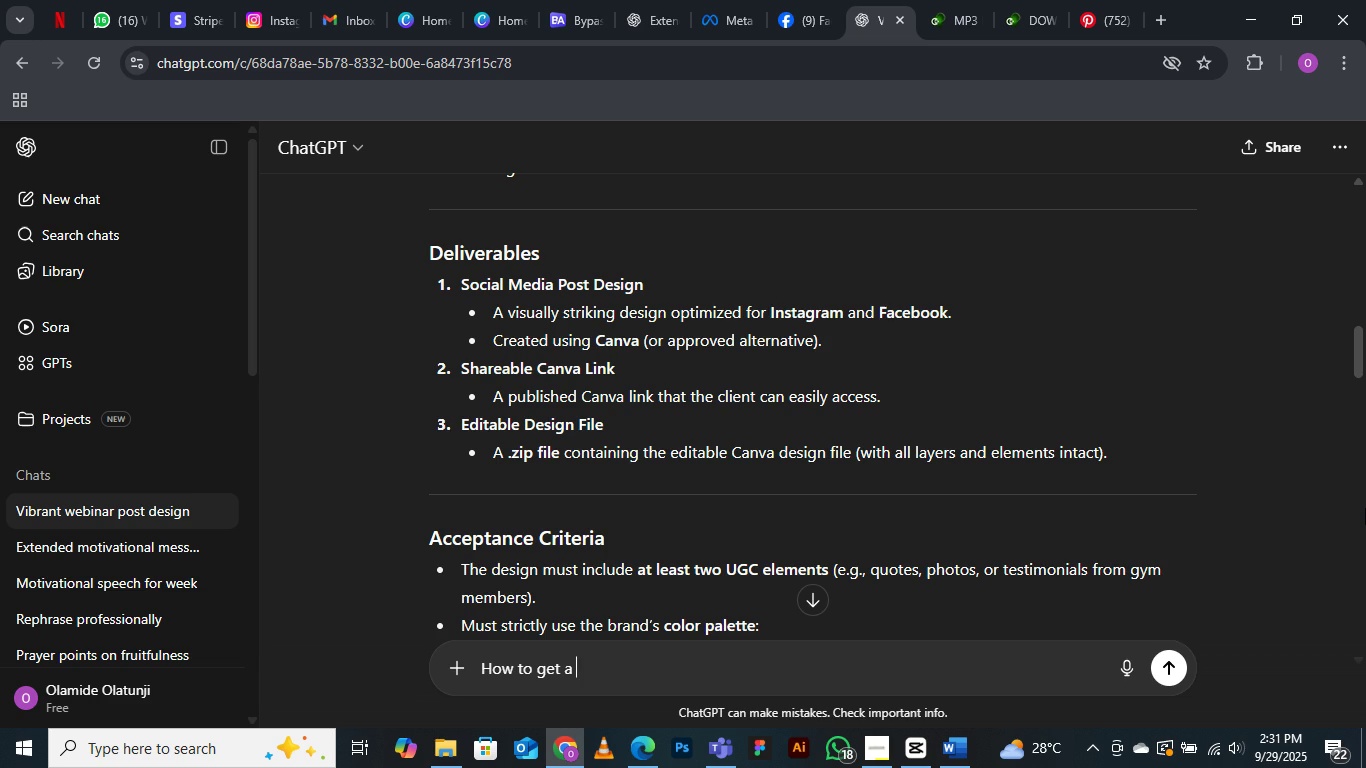 
type(canva design file)
 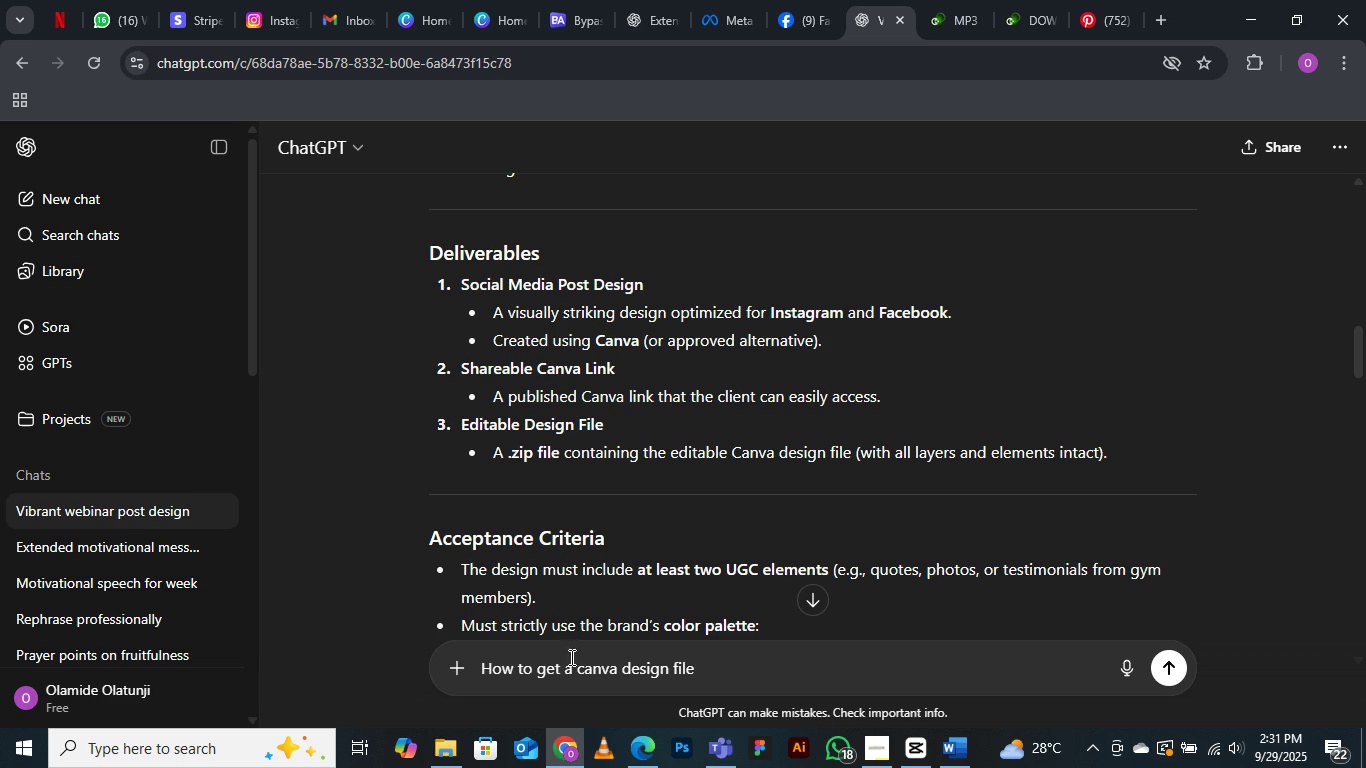 
wait(6.96)
 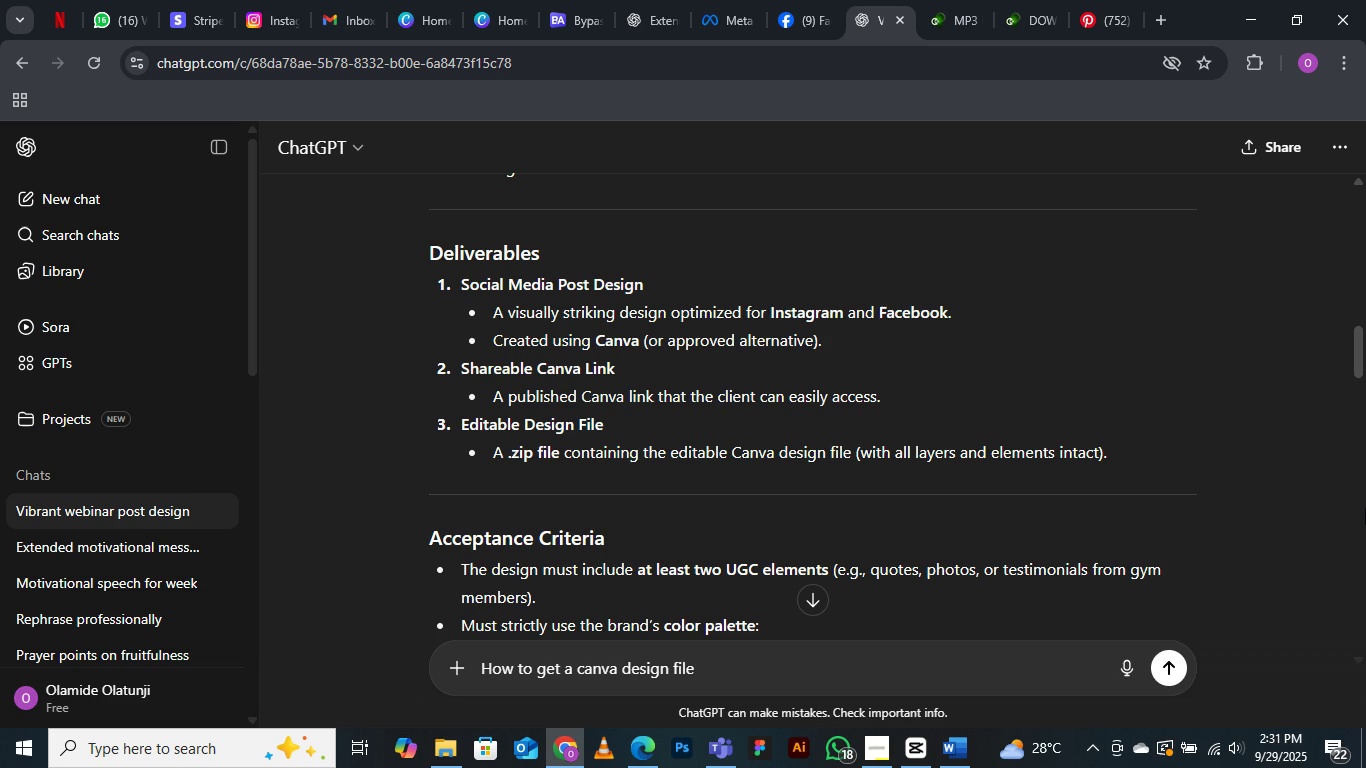 
type( editable )
 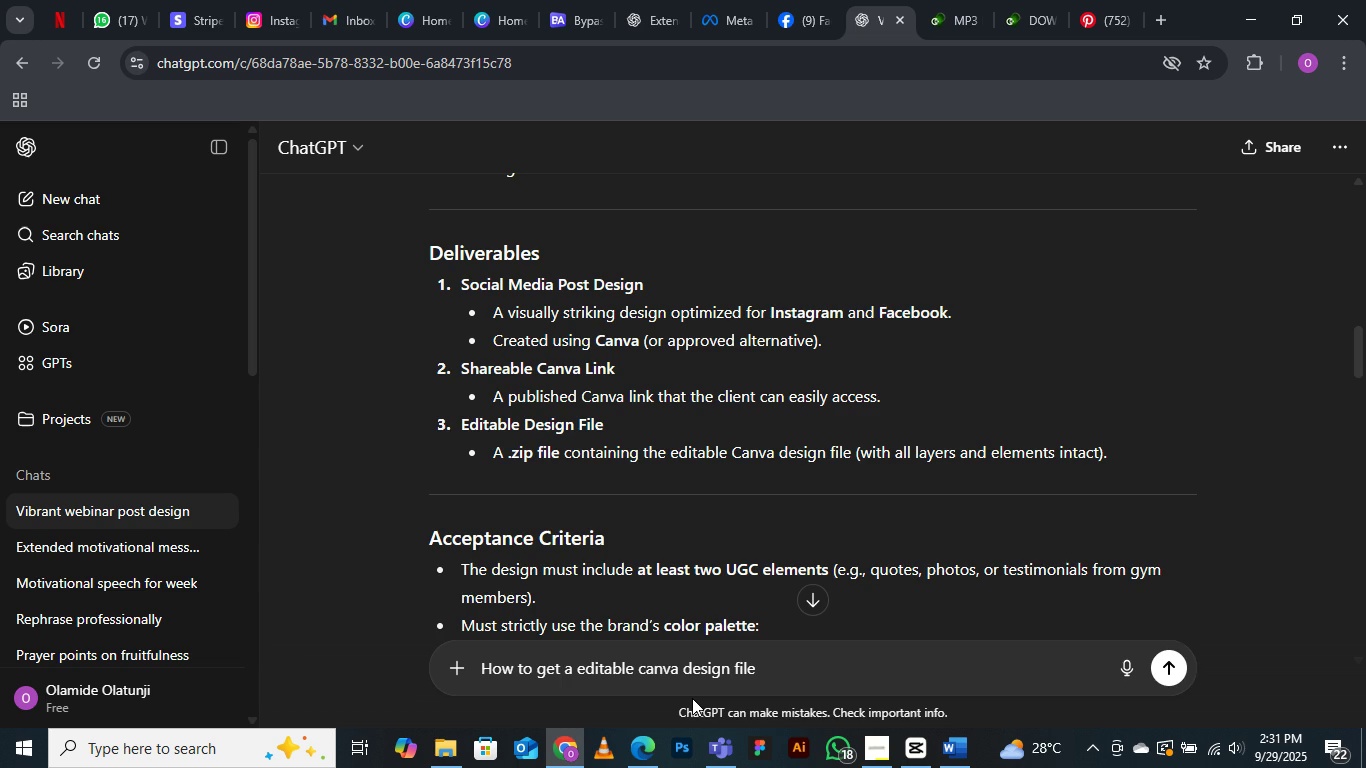 
key(Enter)
 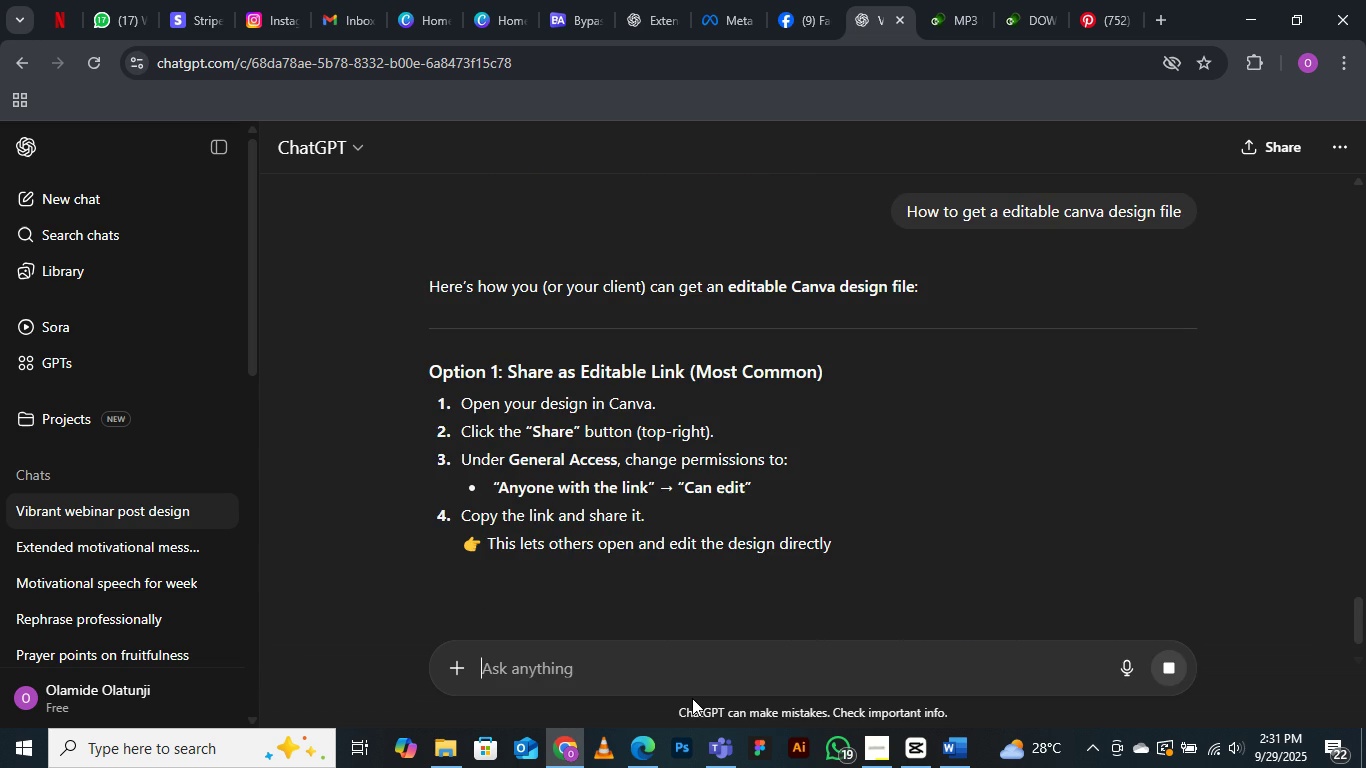 
wait(10.06)
 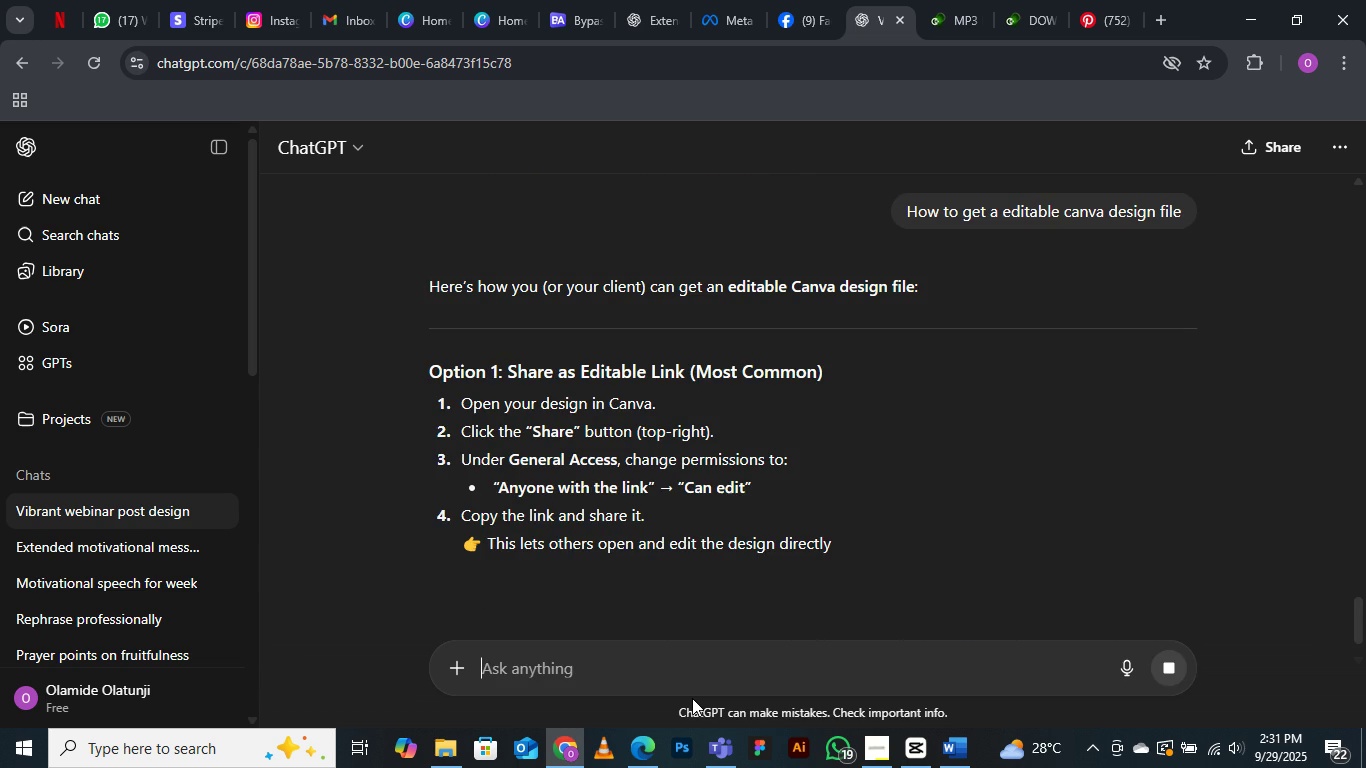 
scroll: coordinate [636, 524], scroll_direction: none, amount: 0.0
 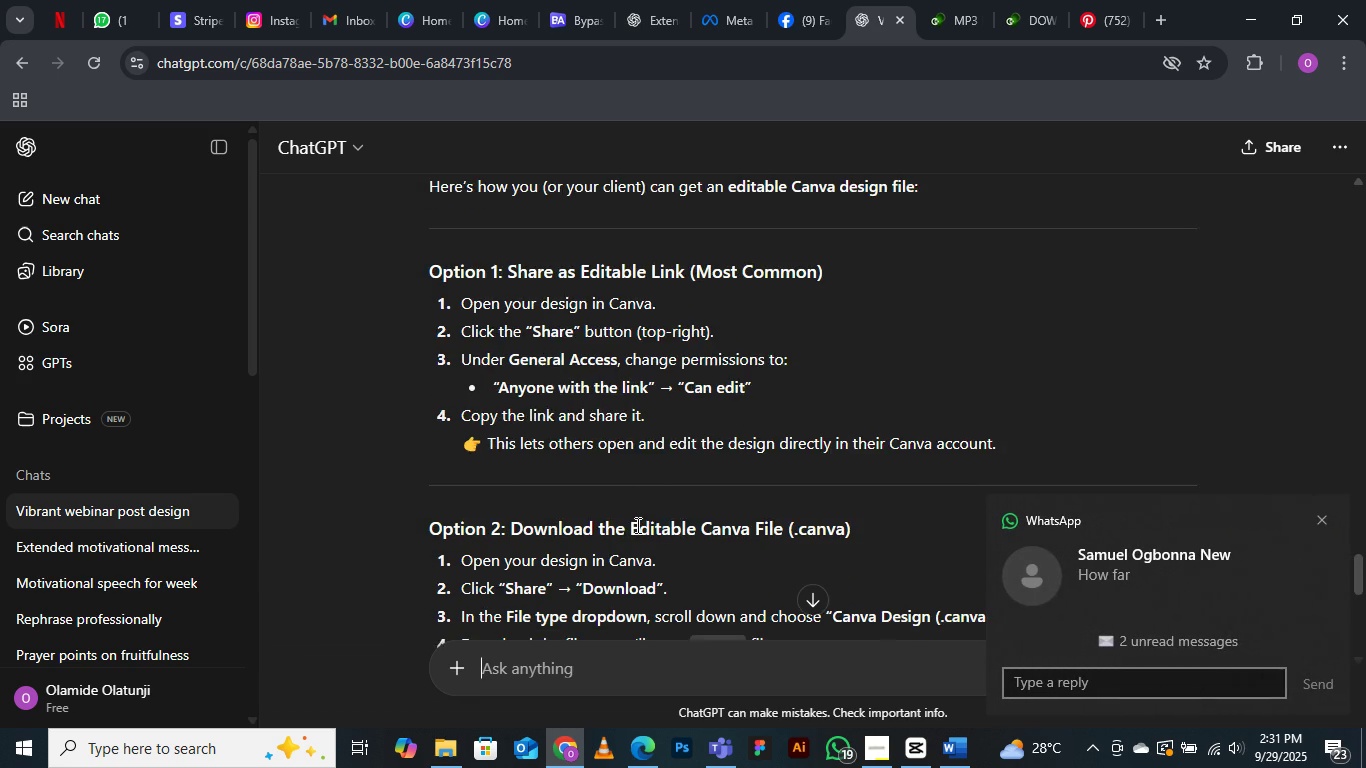 
scroll: coordinate [636, 522], scroll_direction: down, amount: 1.0
 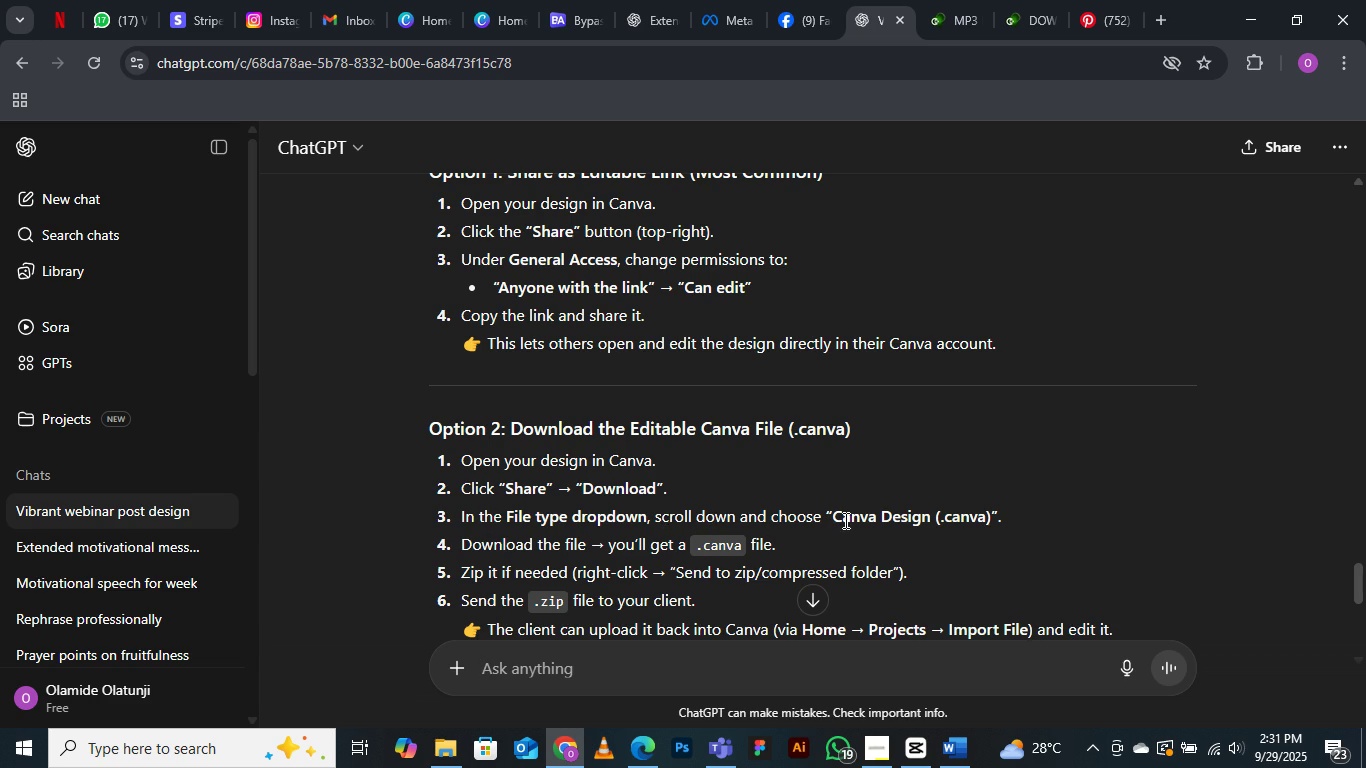 
wait(14.9)
 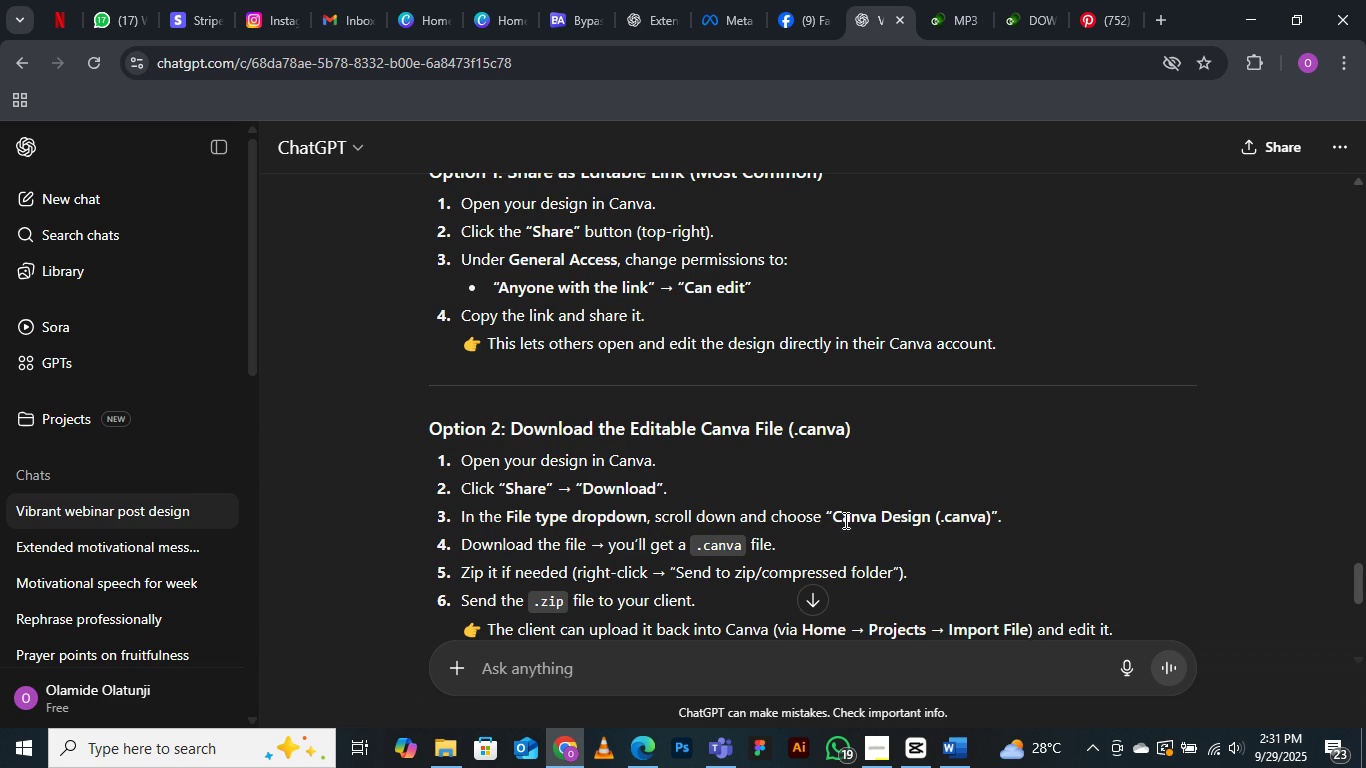 
scroll: coordinate [588, 493], scroll_direction: down, amount: 3.0
 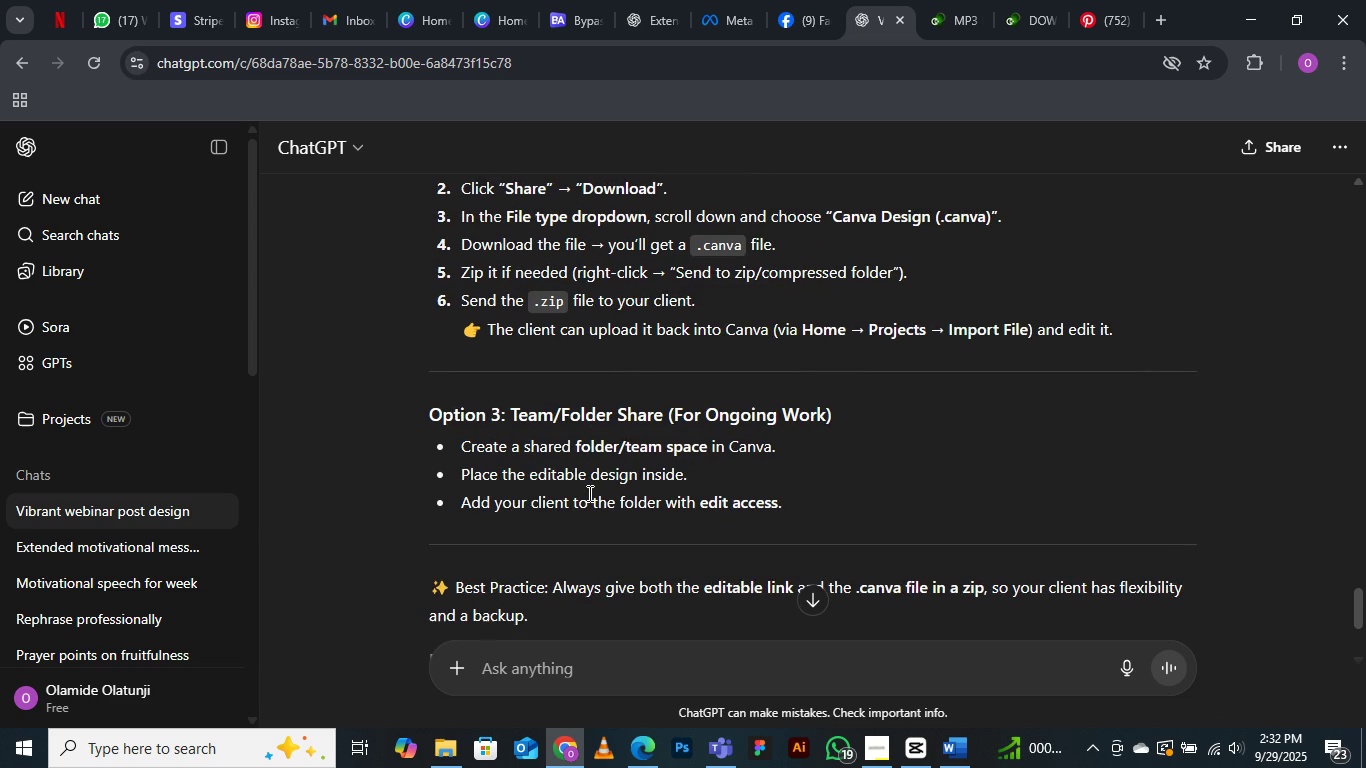 
scroll: coordinate [588, 493], scroll_direction: none, amount: 0.0
 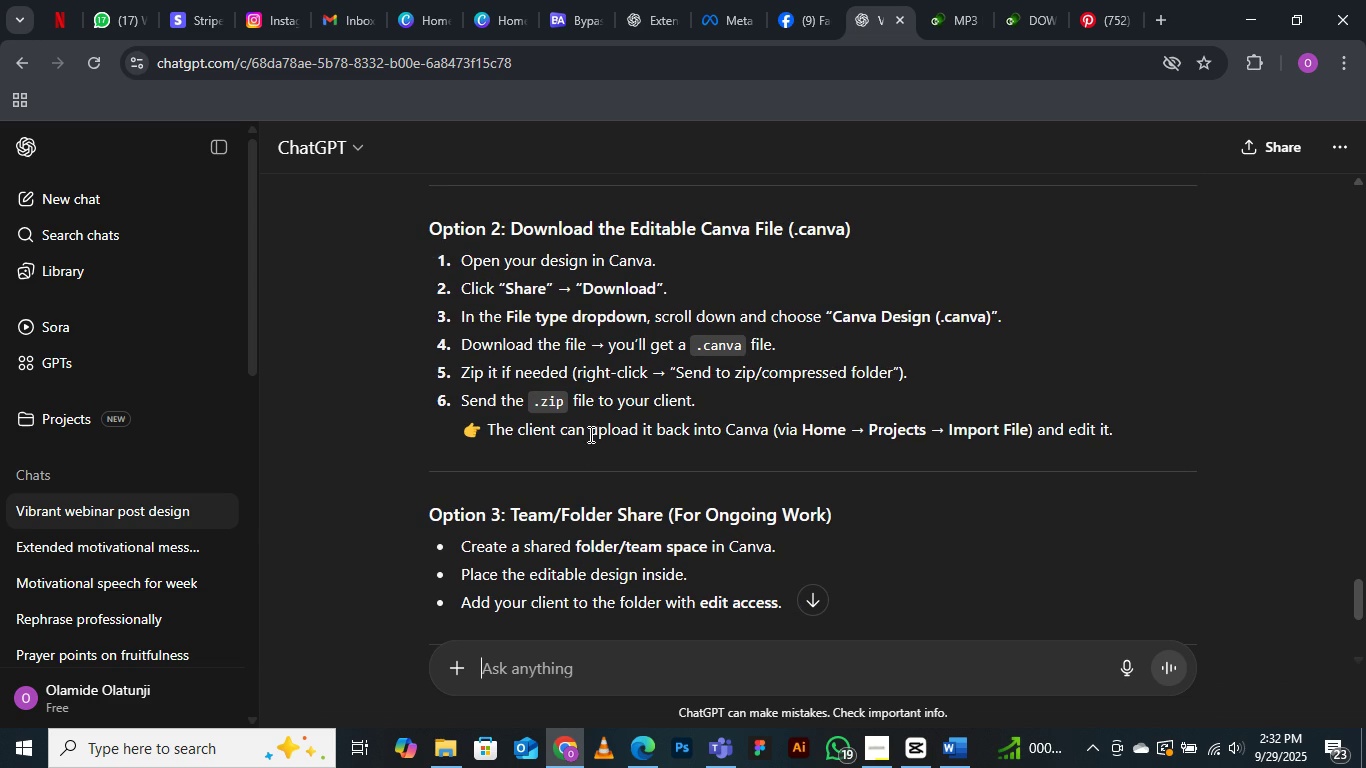 
scroll: coordinate [590, 459], scroll_direction: up, amount: 2.0
 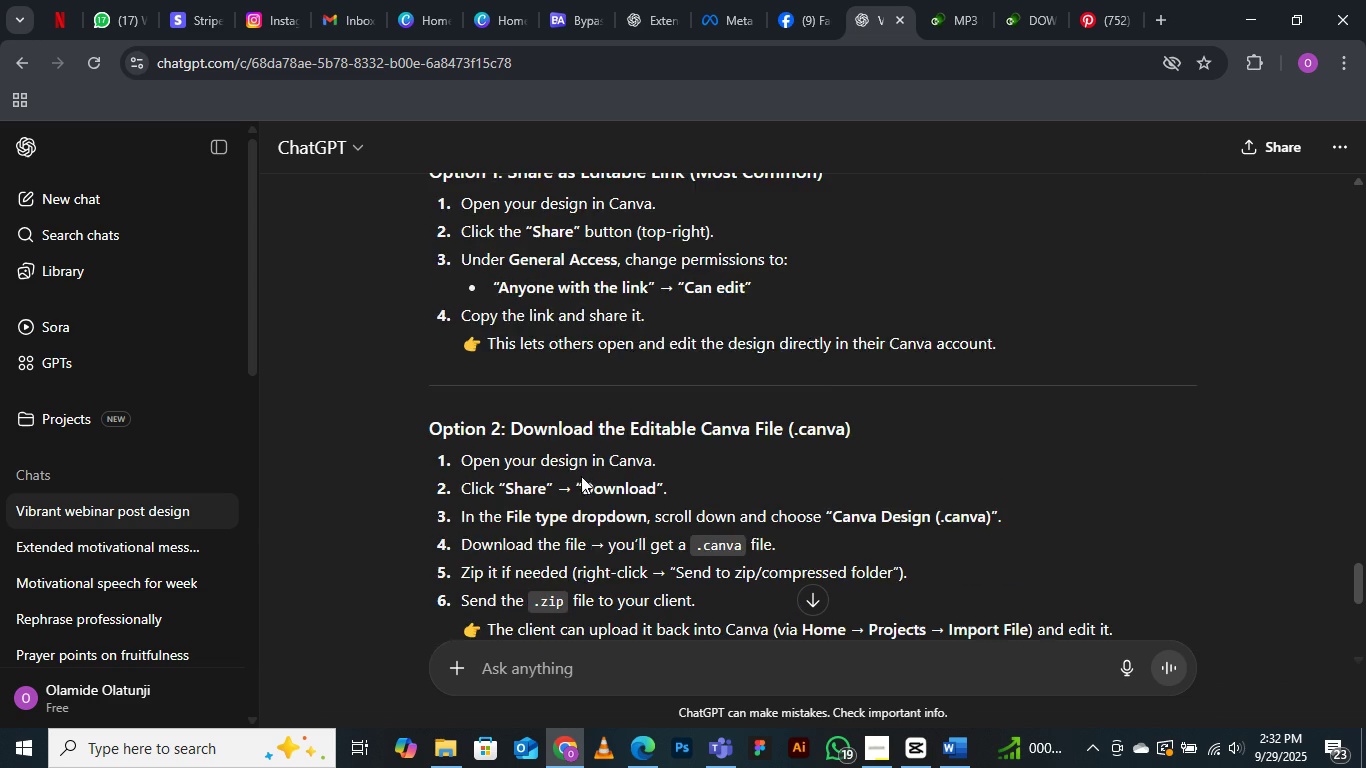 
scroll: coordinate [581, 481], scroll_direction: down, amount: 1.0
 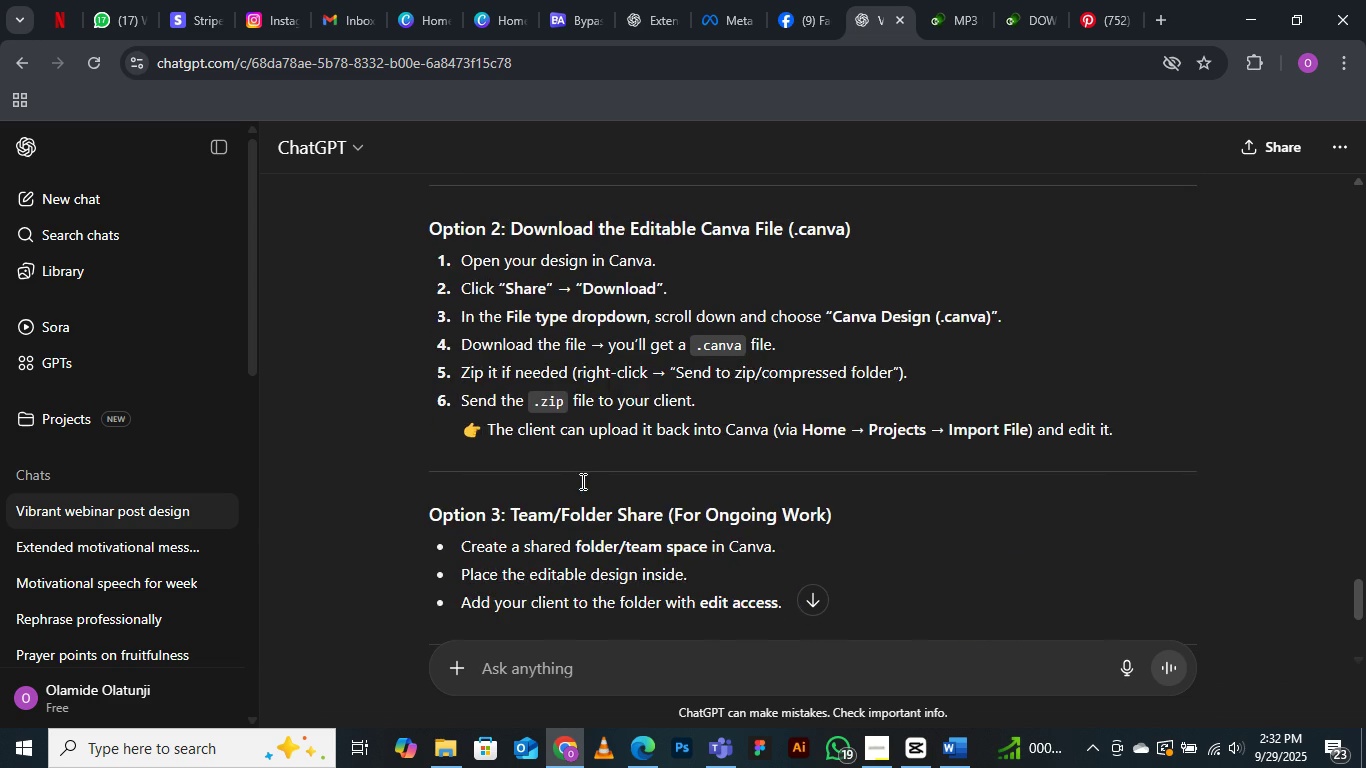 
scroll: coordinate [581, 481], scroll_direction: none, amount: 0.0
 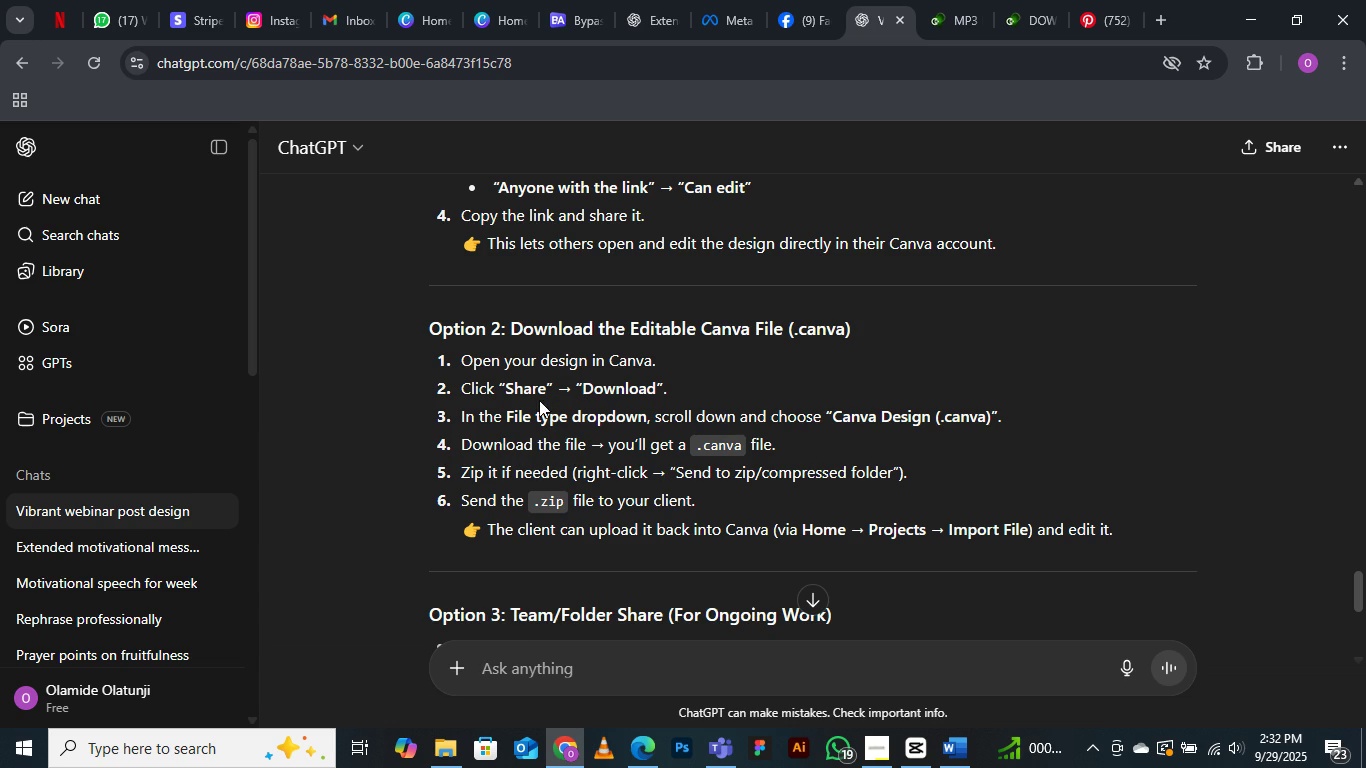 
wait(13.34)
 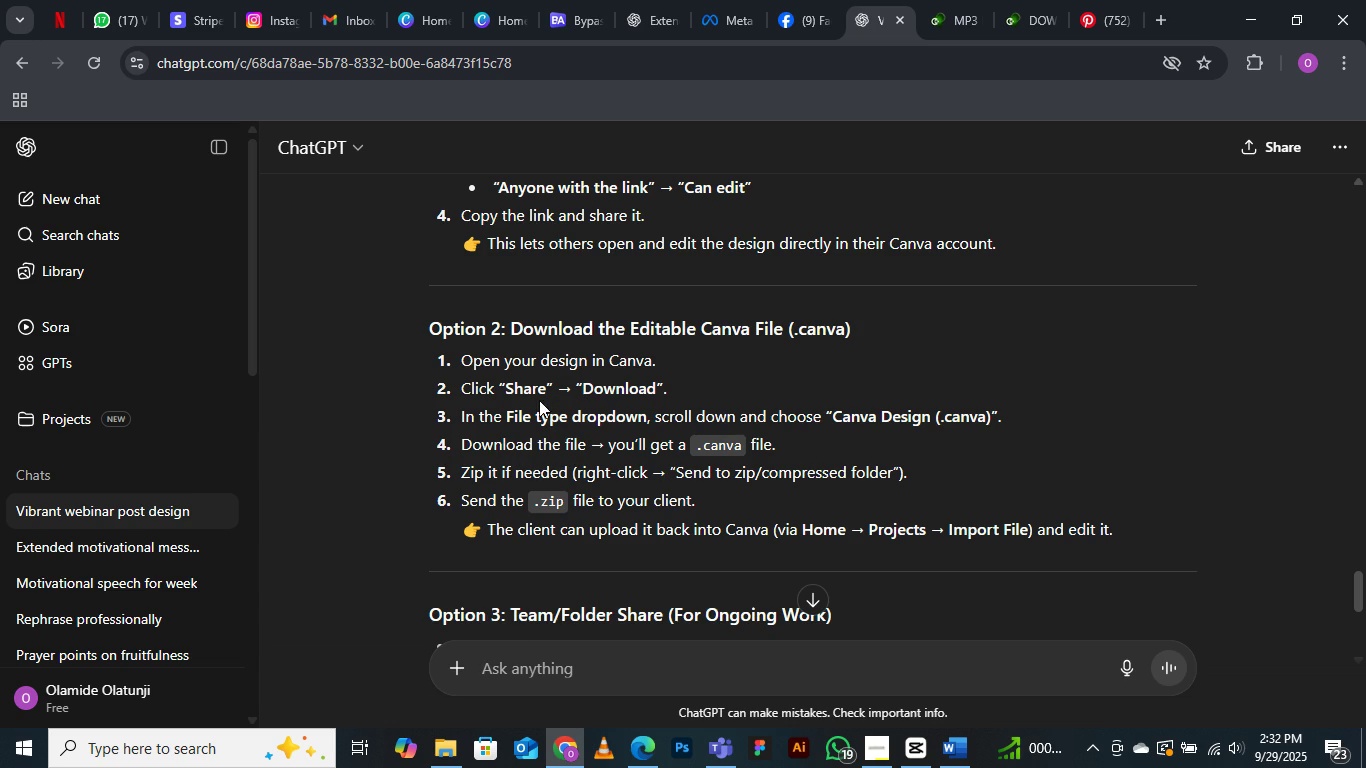 
left_click([646, 734])
 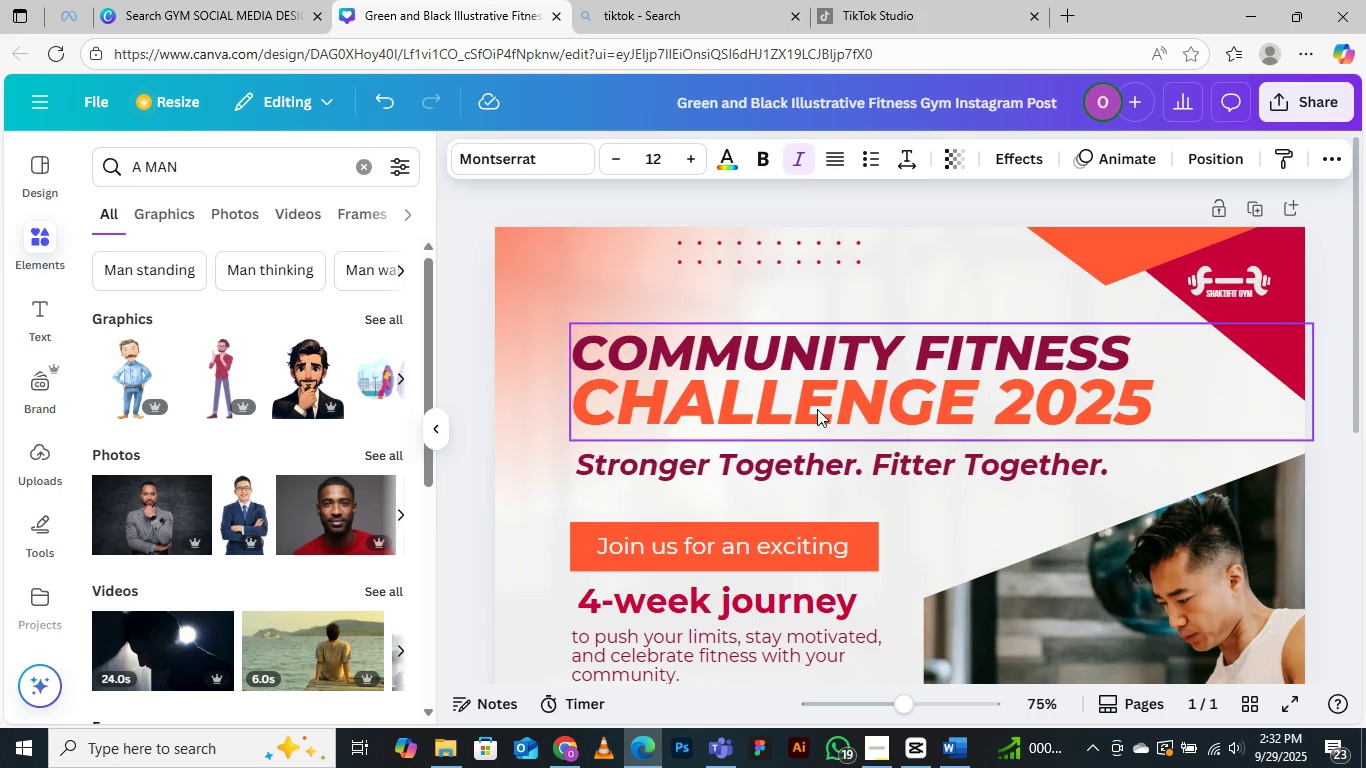 
scroll: coordinate [867, 500], scroll_direction: down, amount: 4.0
 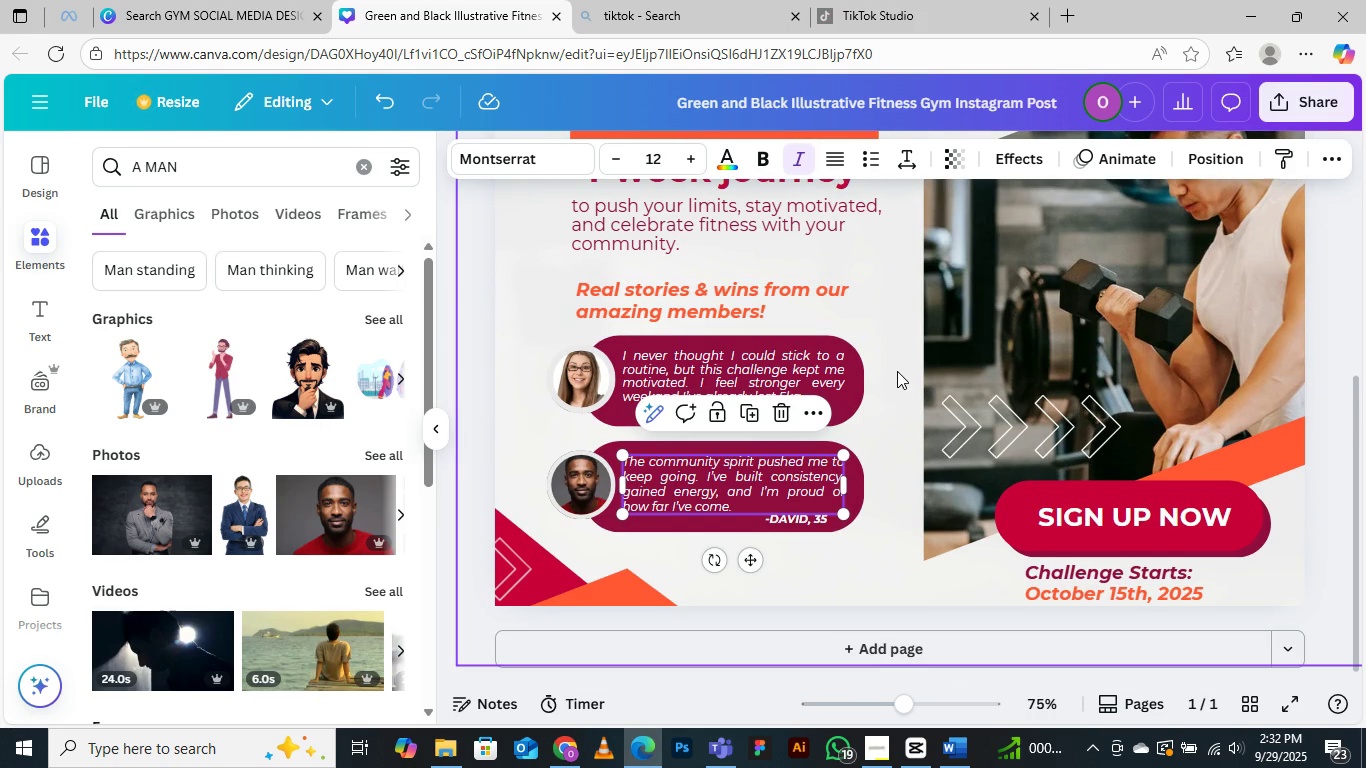 
scroll: coordinate [900, 373], scroll_direction: up, amount: 4.0
 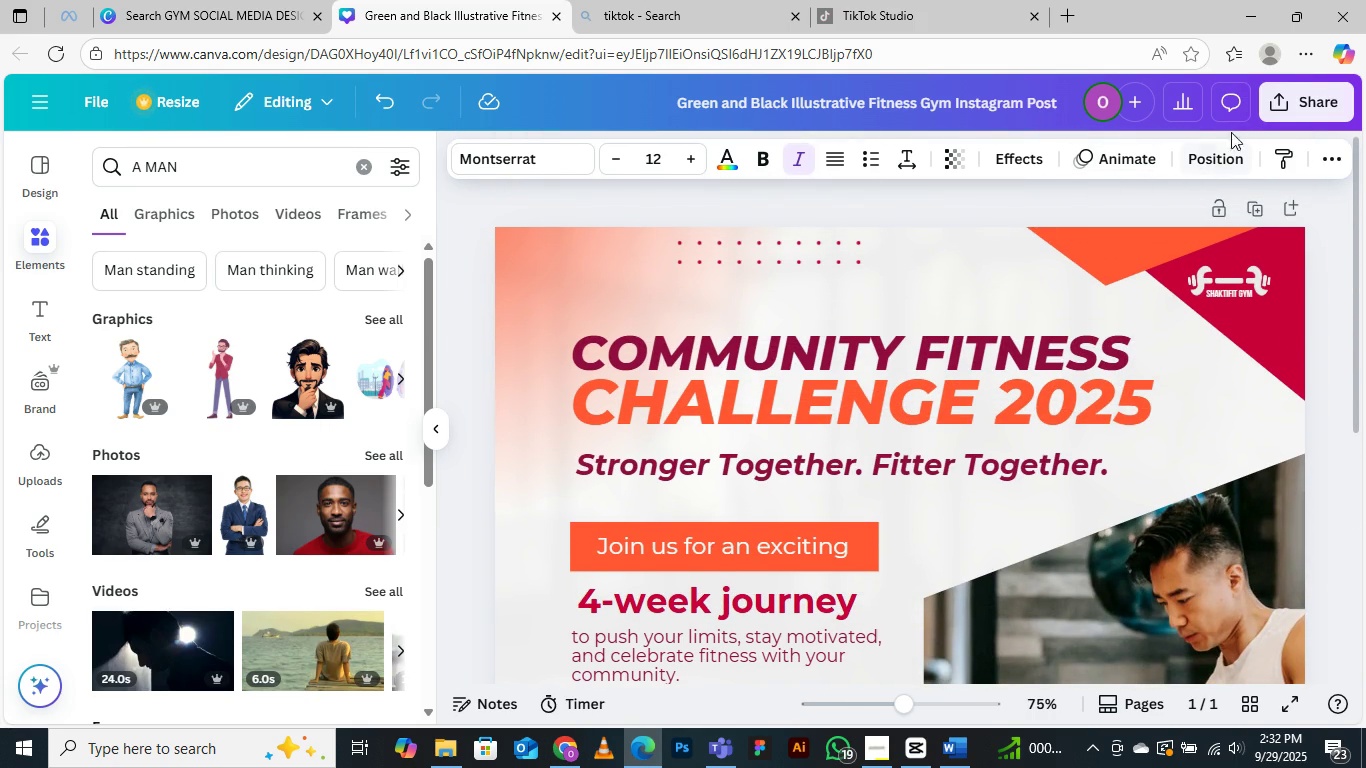 
left_click([1281, 100])